 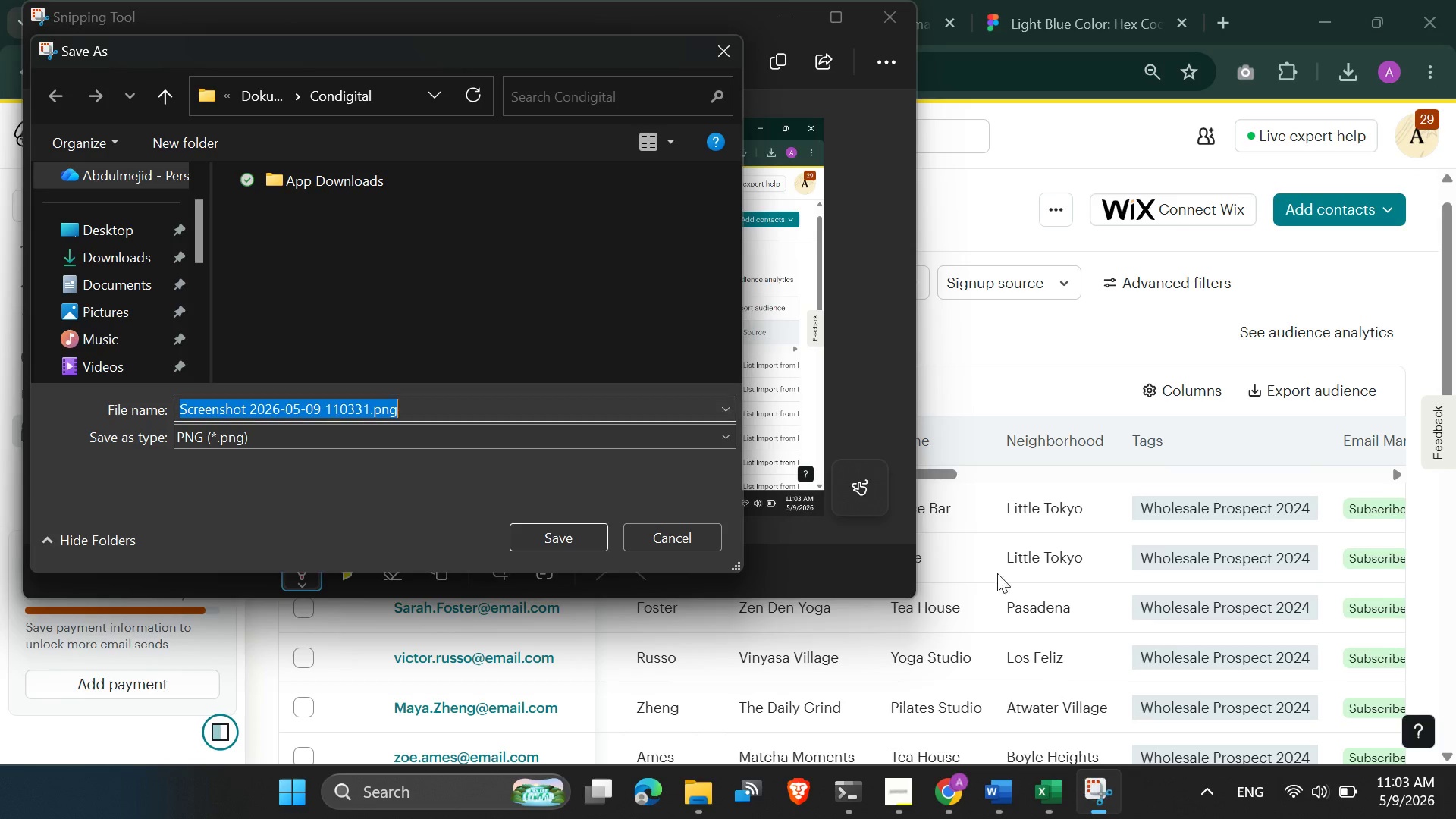 
left_click([646, 542])
 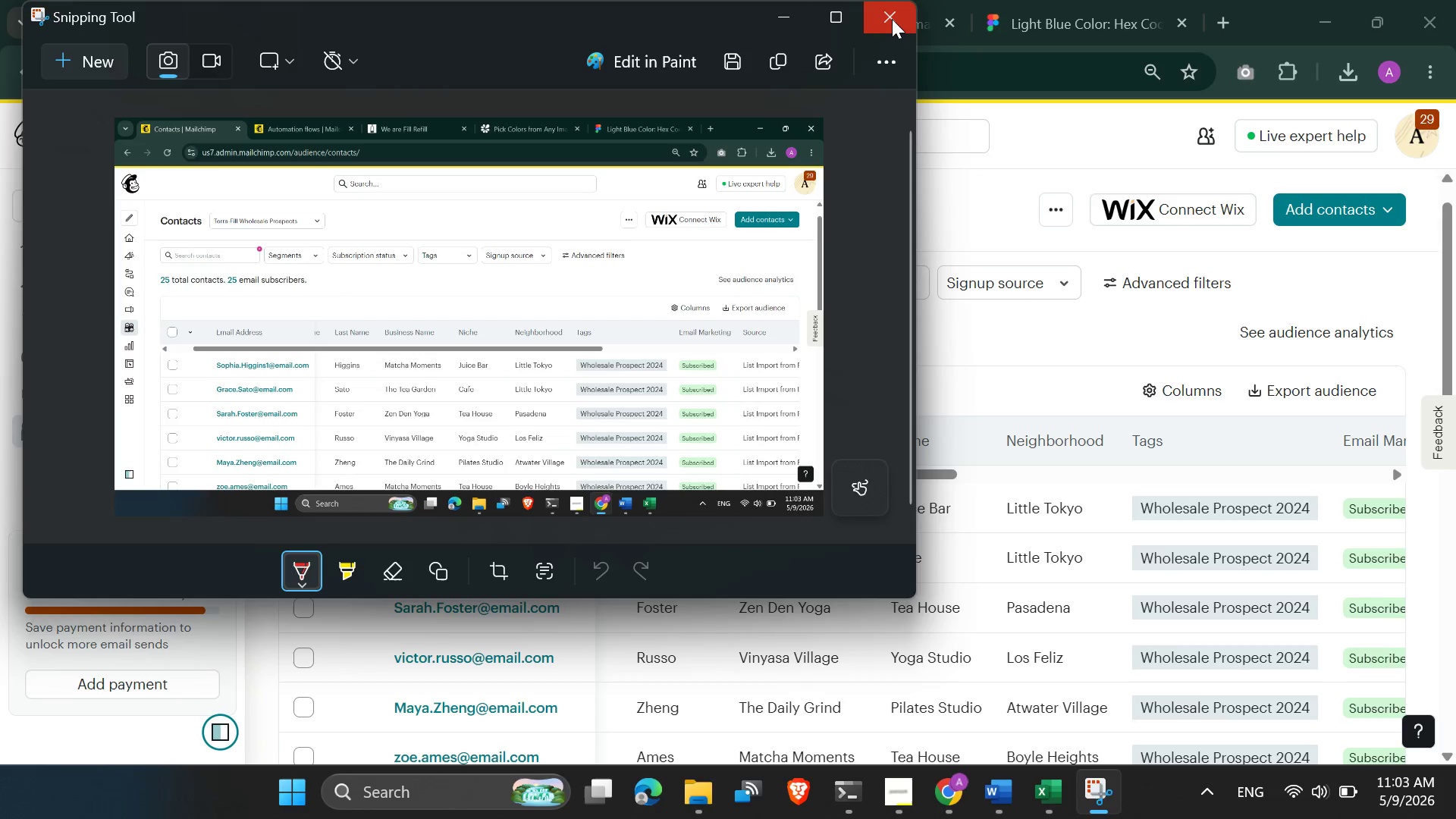 
left_click([892, 17])
 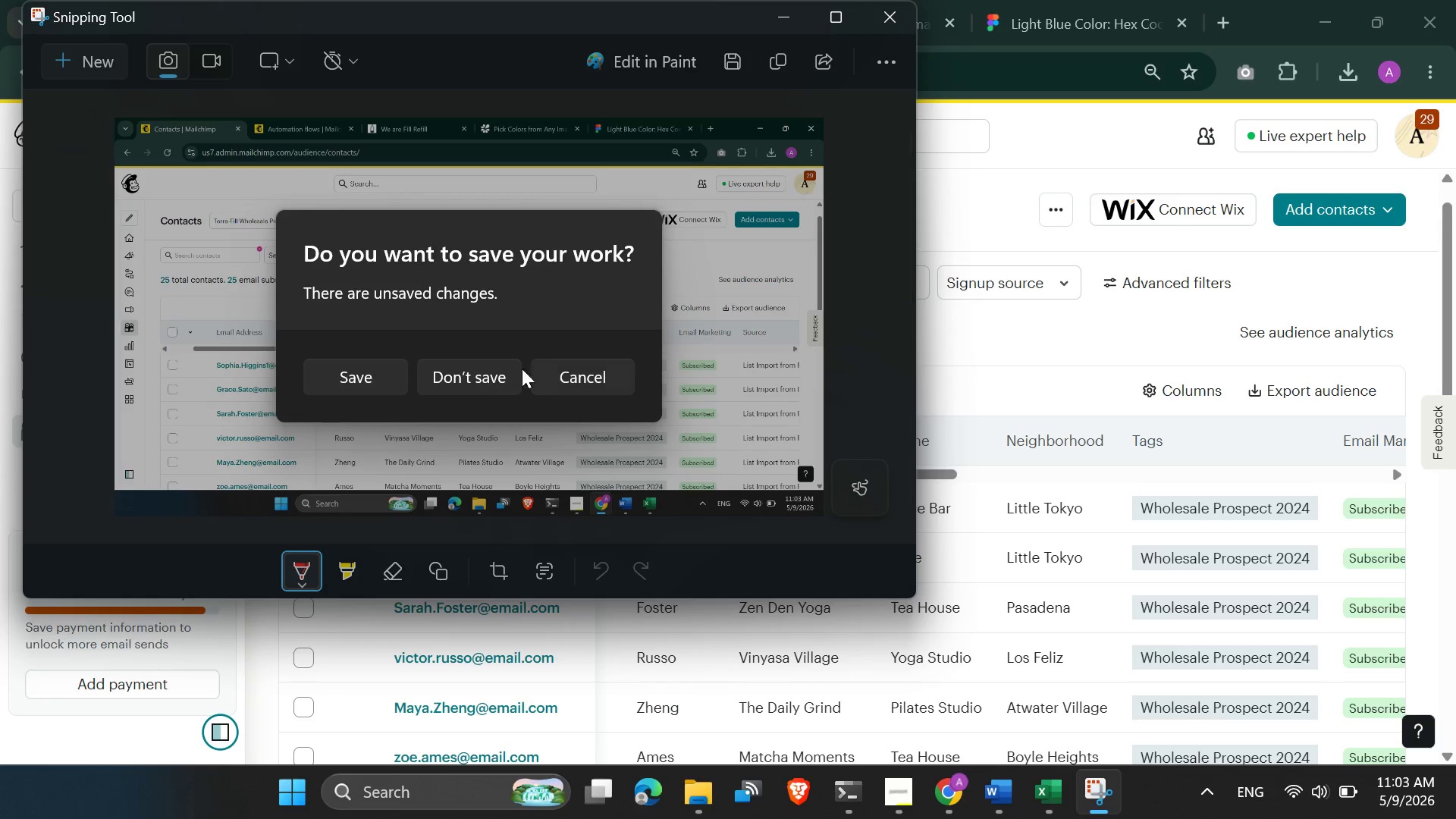 
left_click([491, 376])
 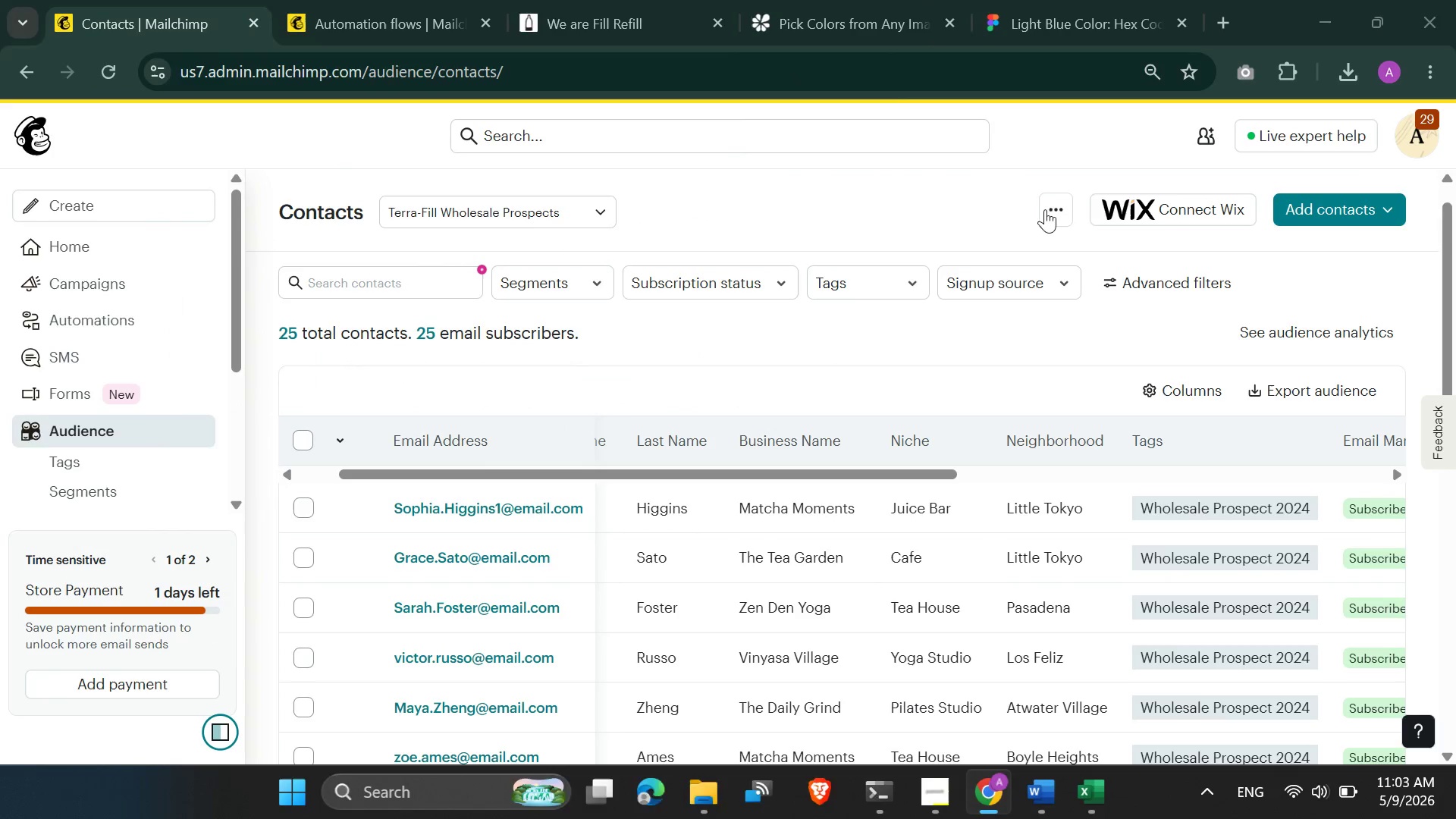 
left_click([1044, 197])
 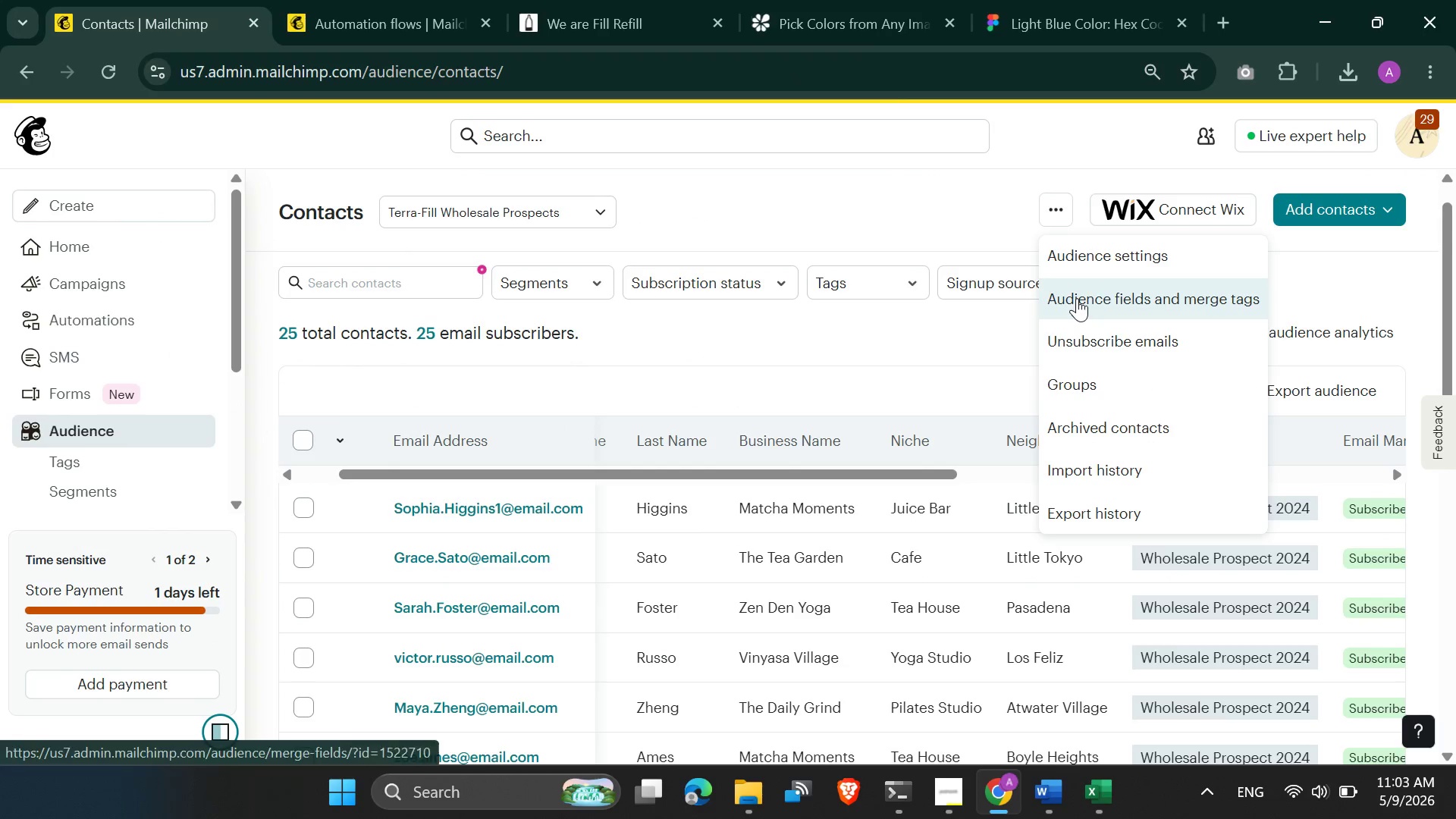 
left_click([1077, 298])
 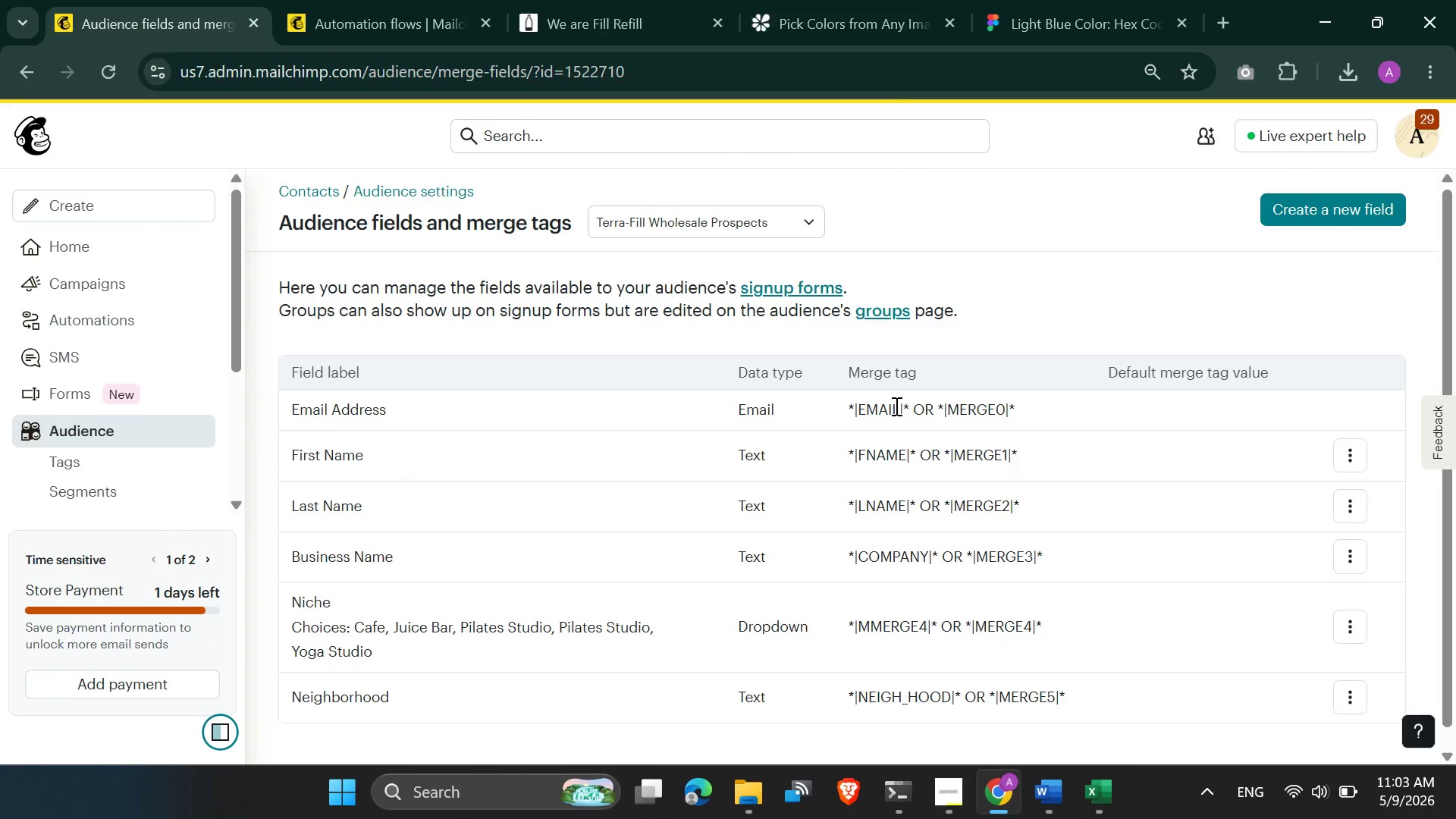 
scroll: coordinate [896, 409], scroll_direction: none, amount: 0.0
 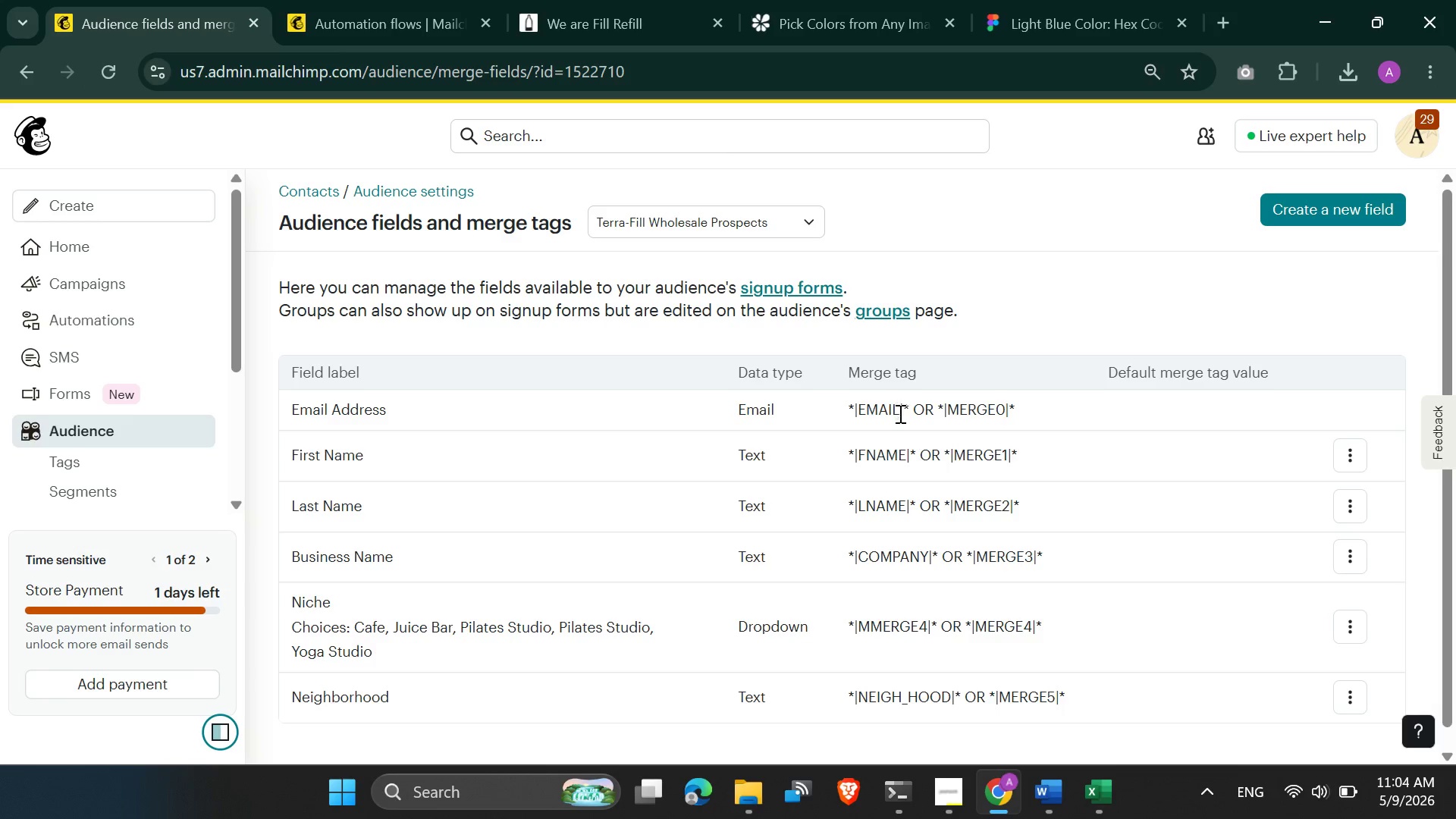 
wait(14.16)
 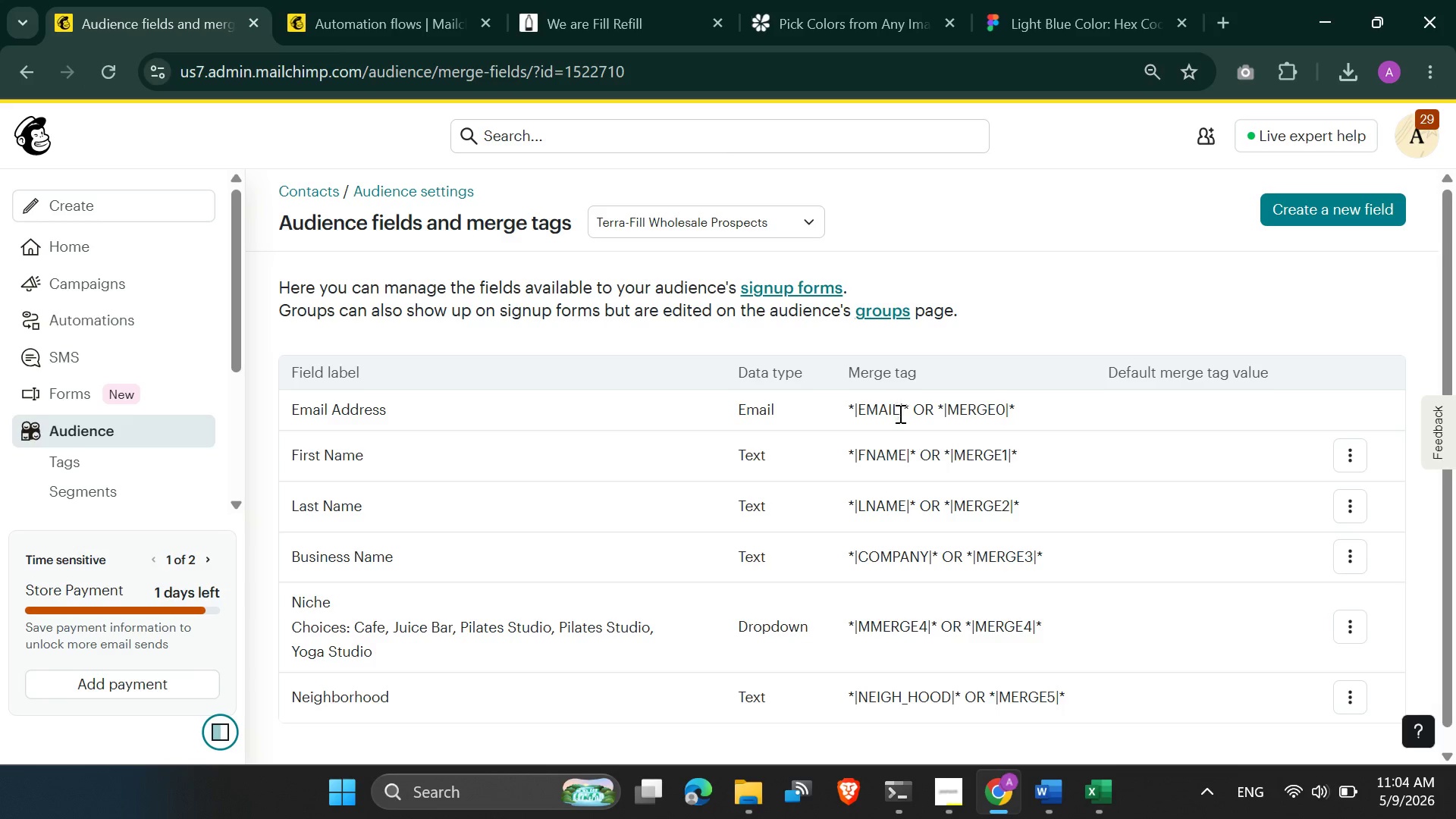 
left_click_drag(start_coordinate=[340, 597], to_coordinate=[287, 599])
 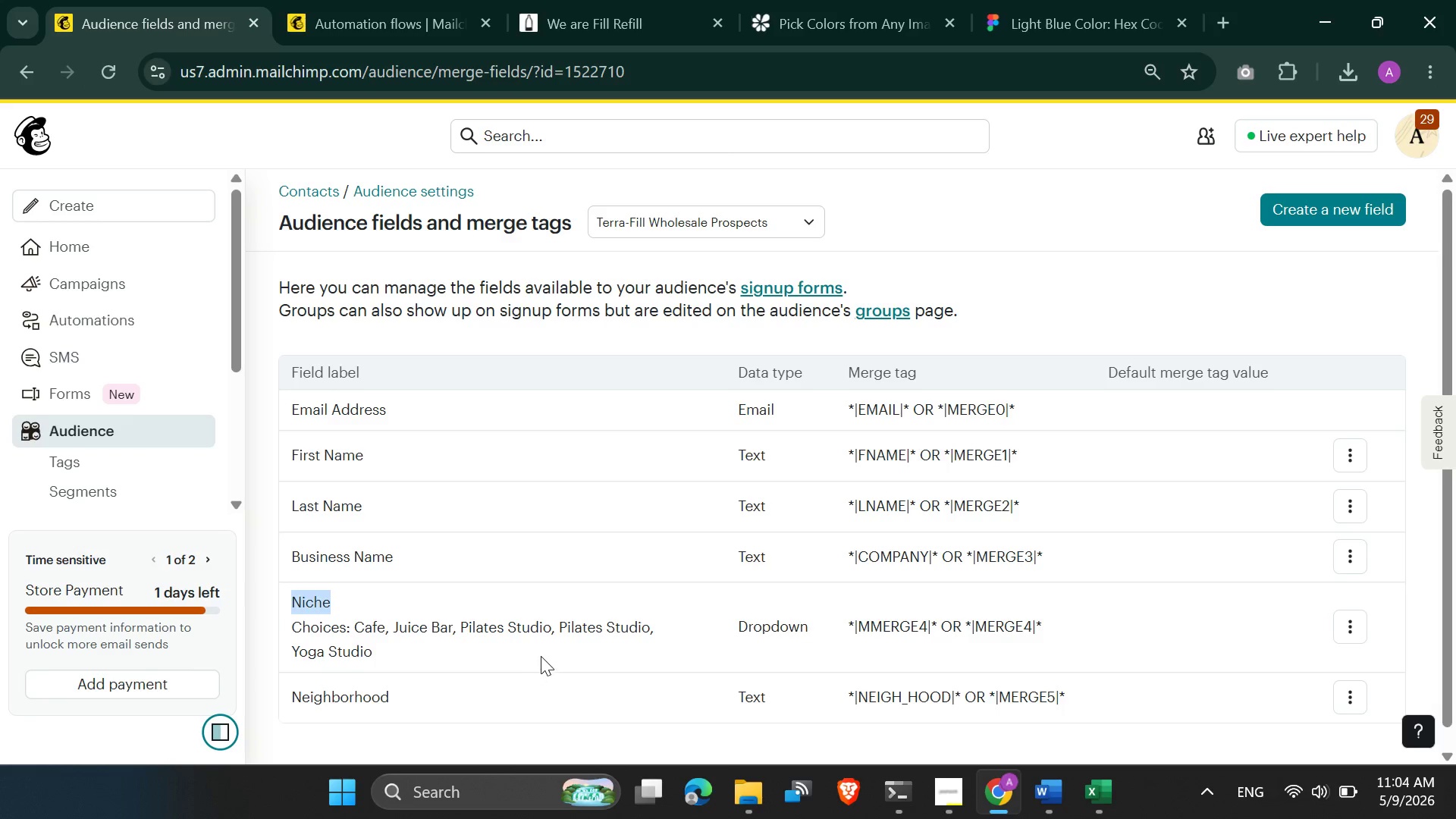 
key(Control+C)
 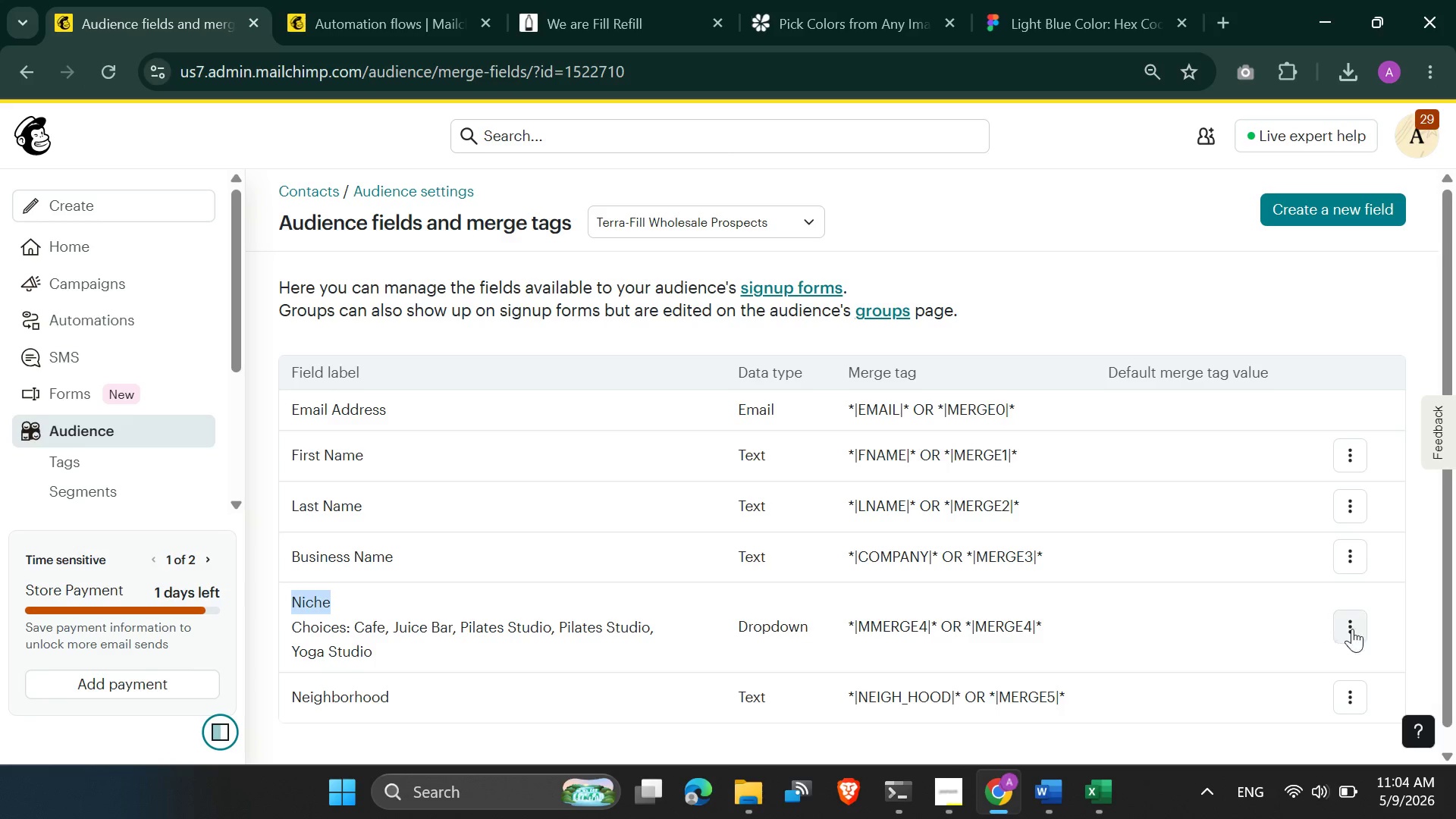 
left_click([1363, 626])
 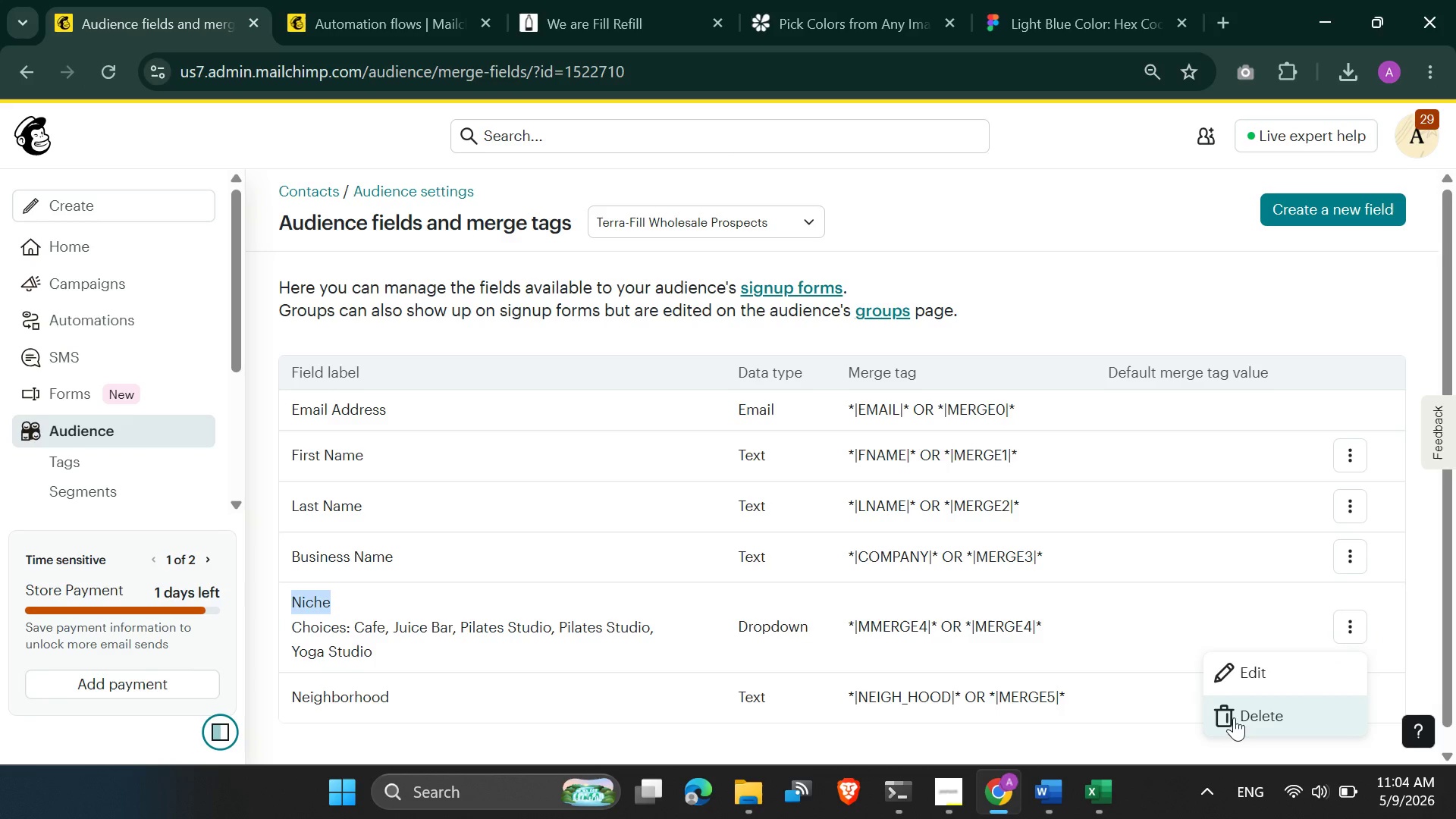 
left_click([1237, 717])
 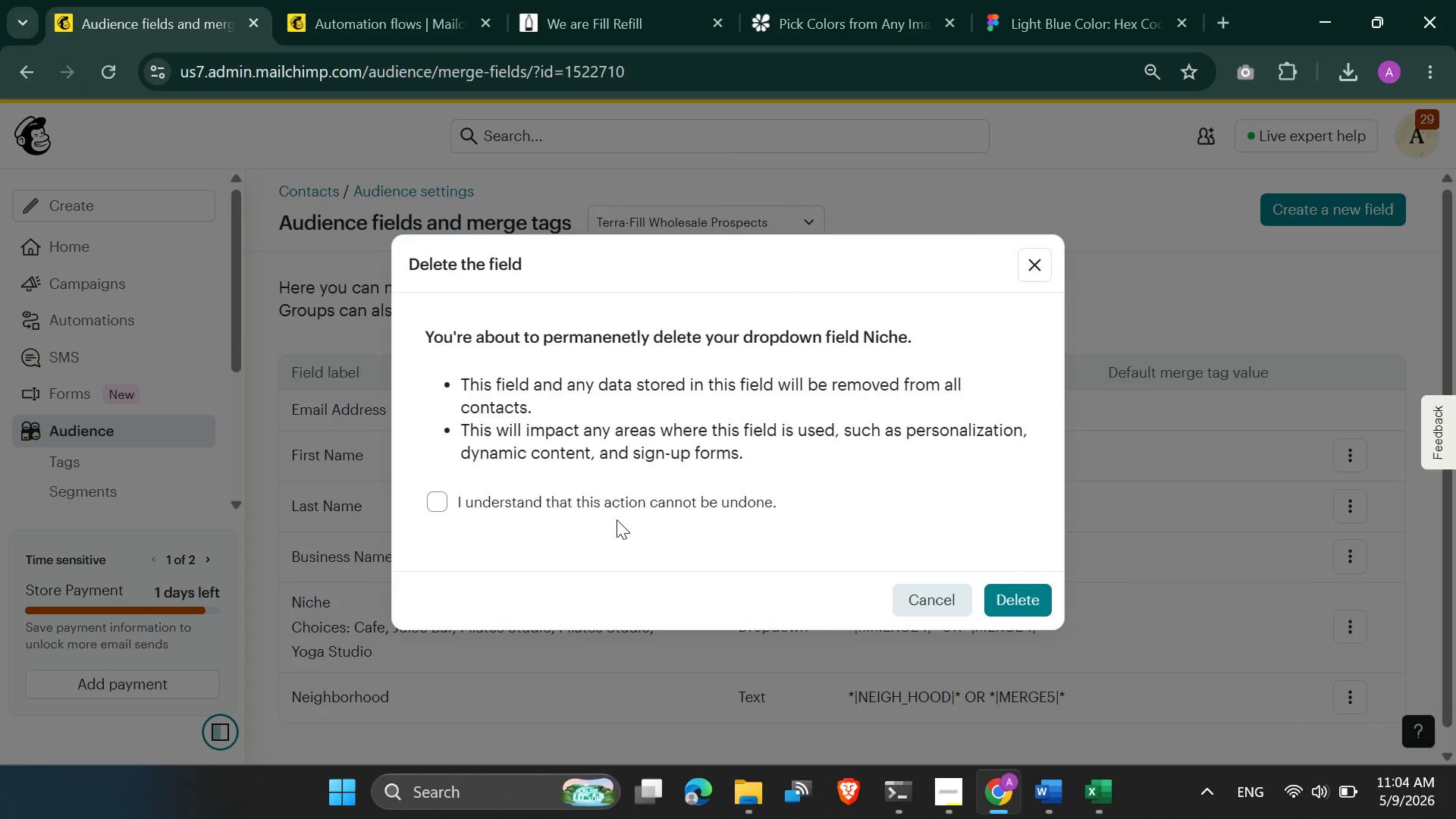 
left_click([612, 506])
 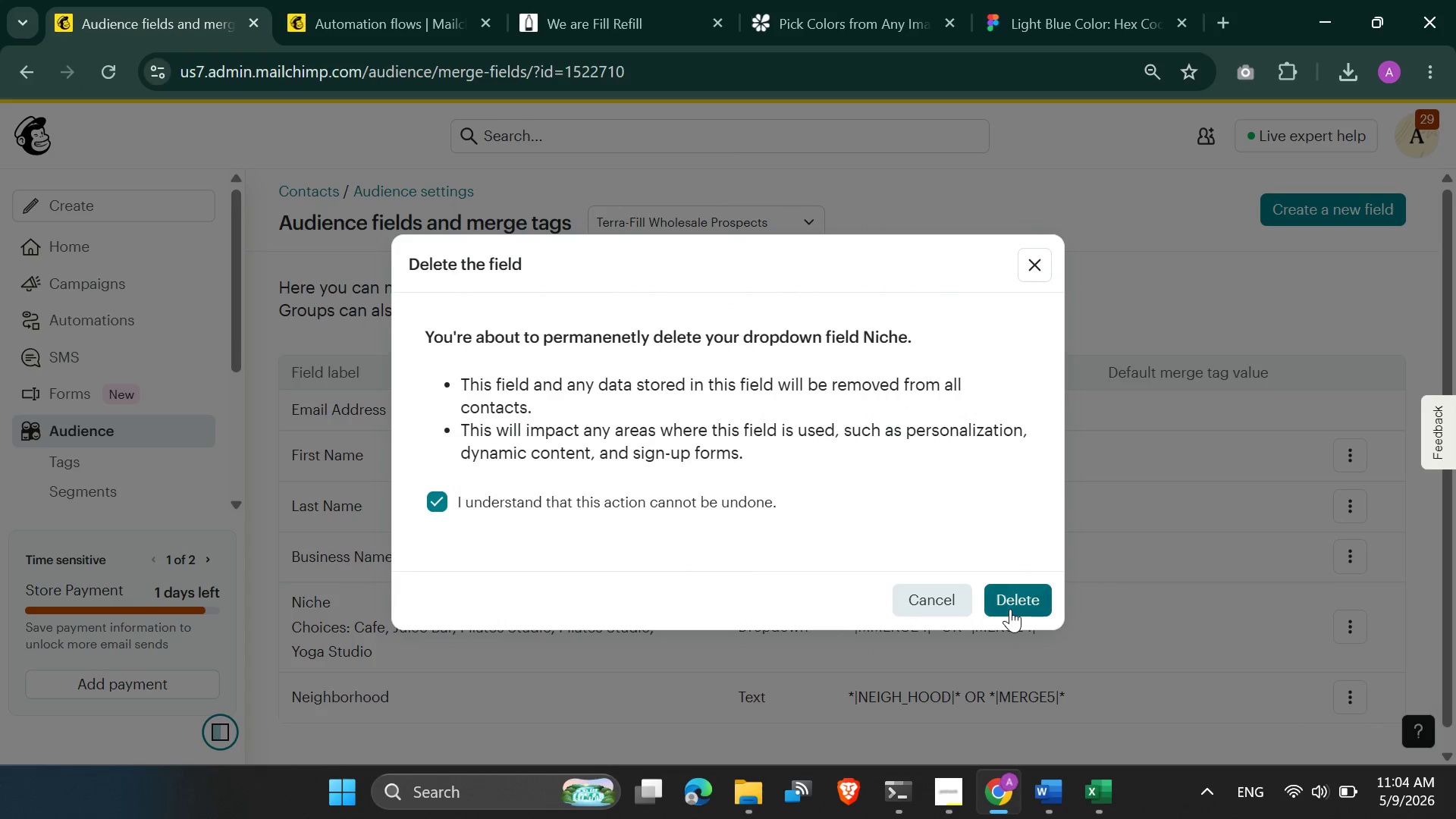 
left_click([1010, 609])
 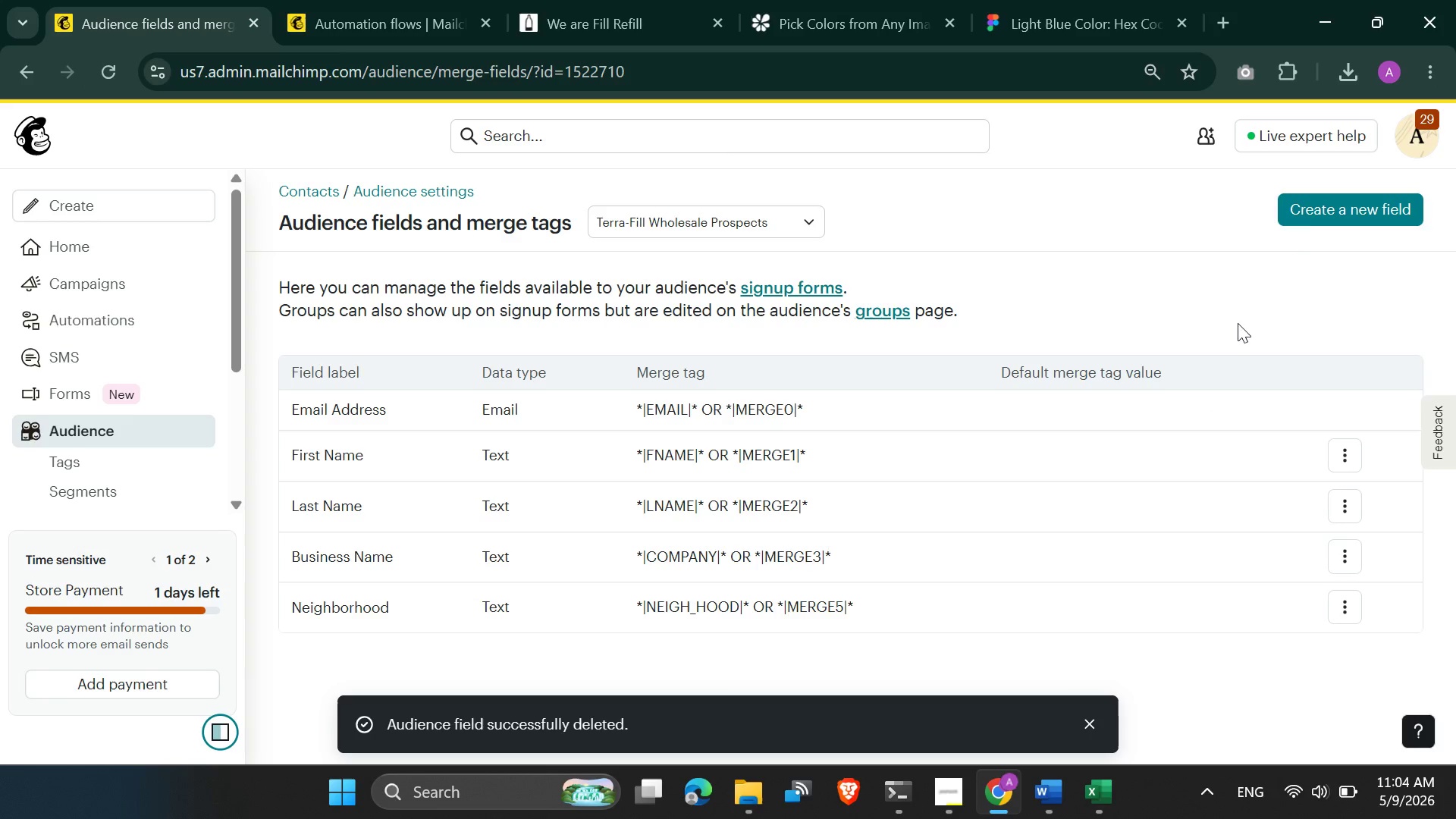 
left_click([1307, 216])
 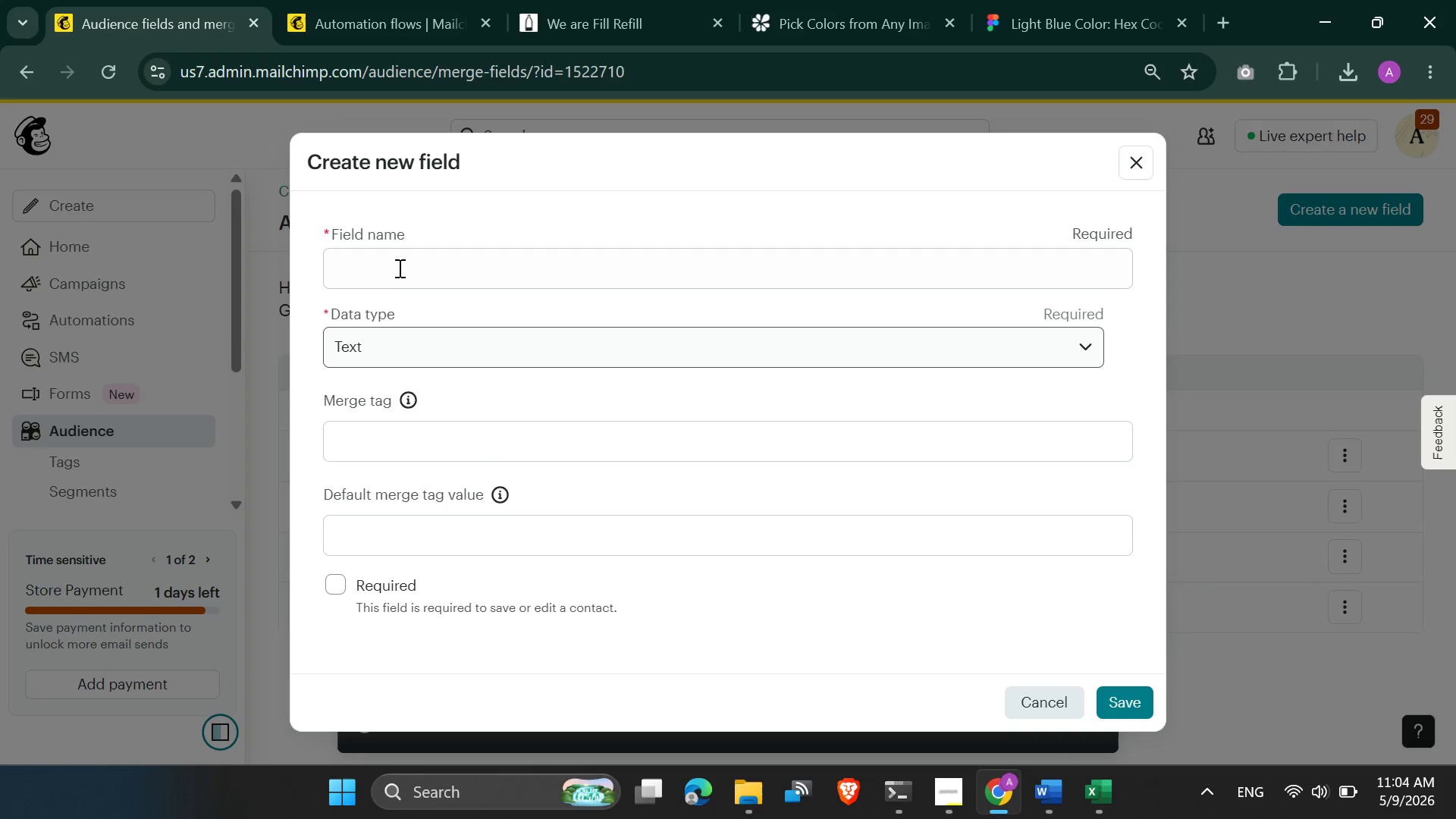 
left_click([400, 262])
 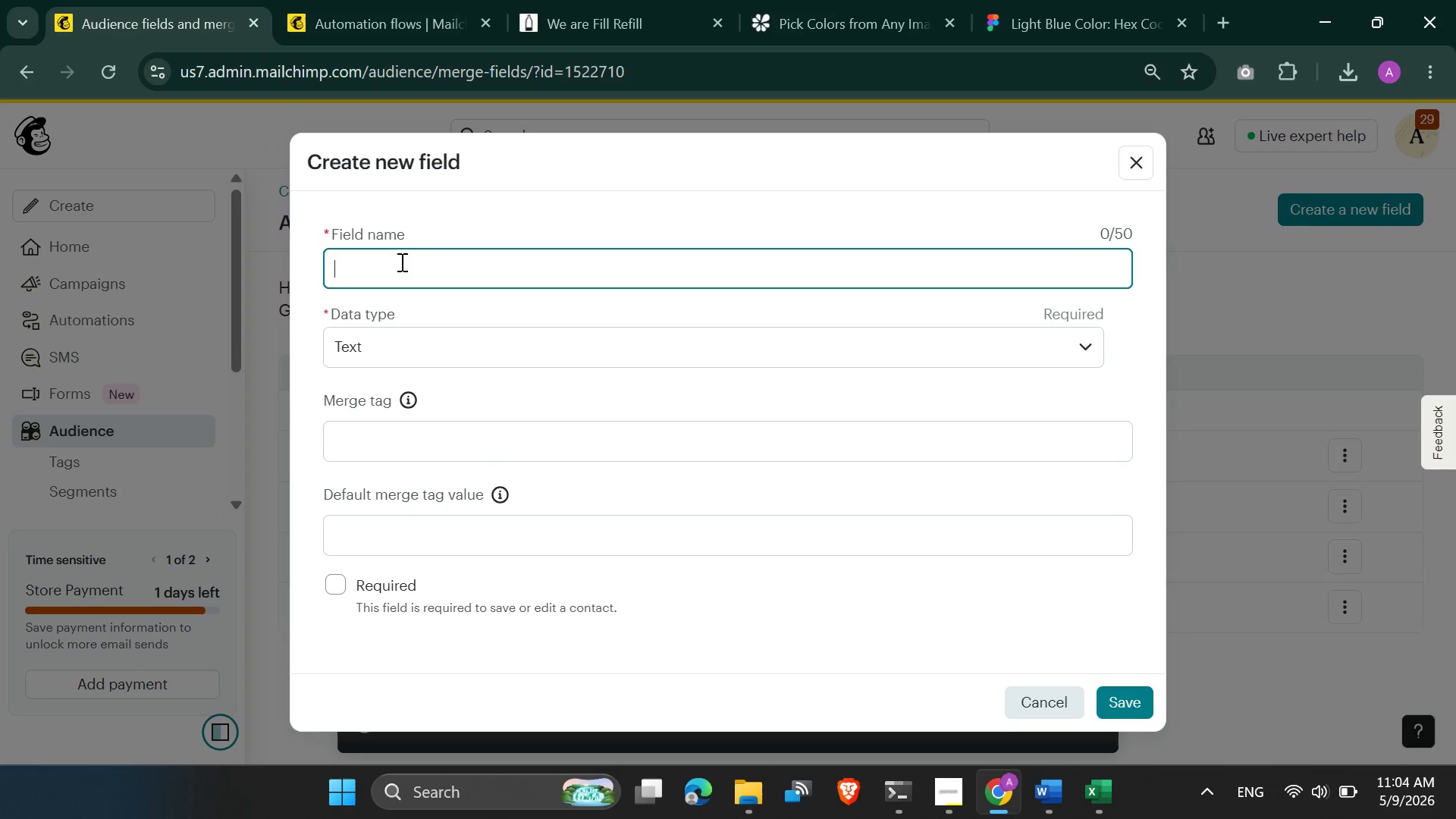 
key(Control+V)
 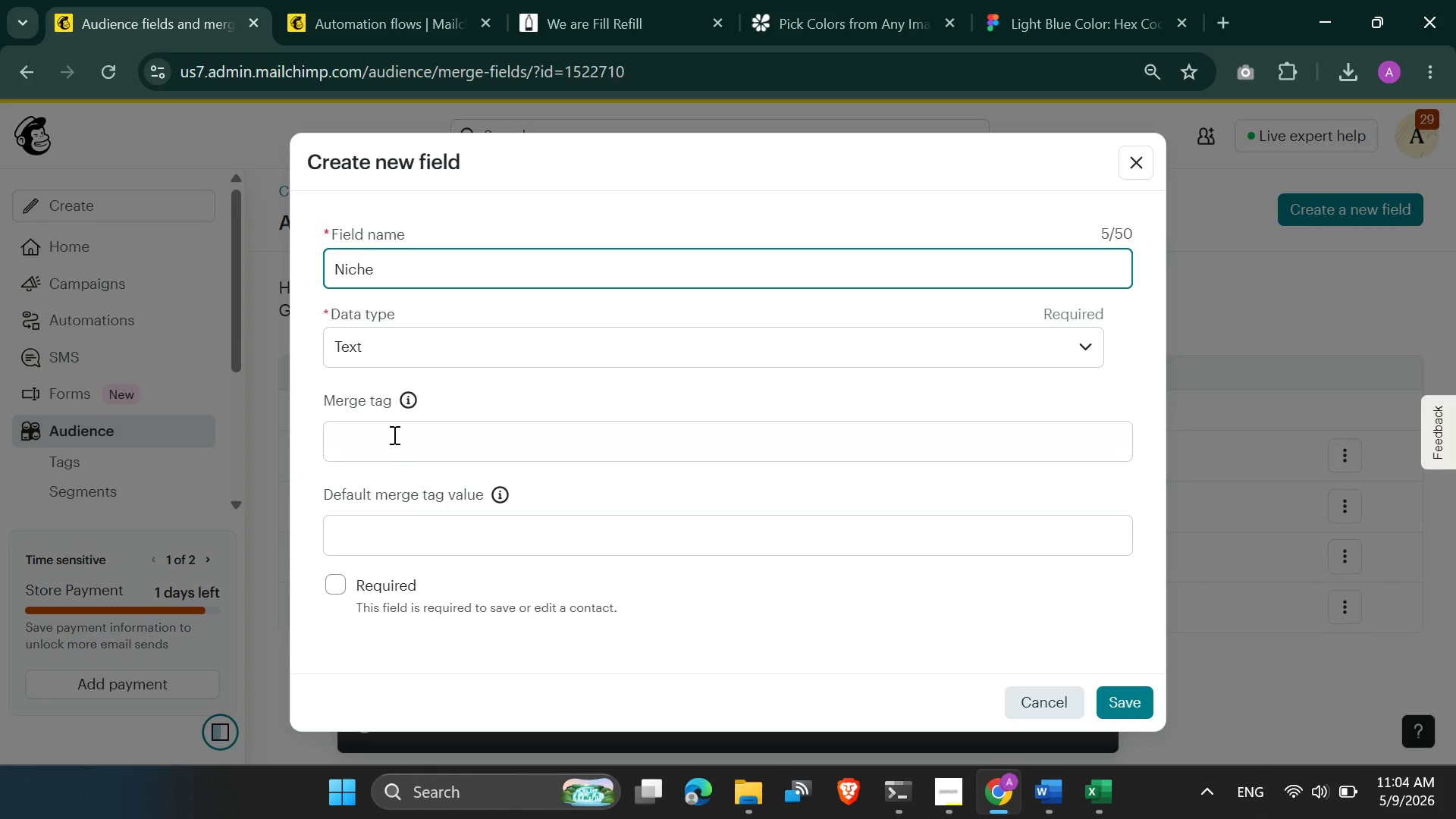 
left_click([384, 447])
 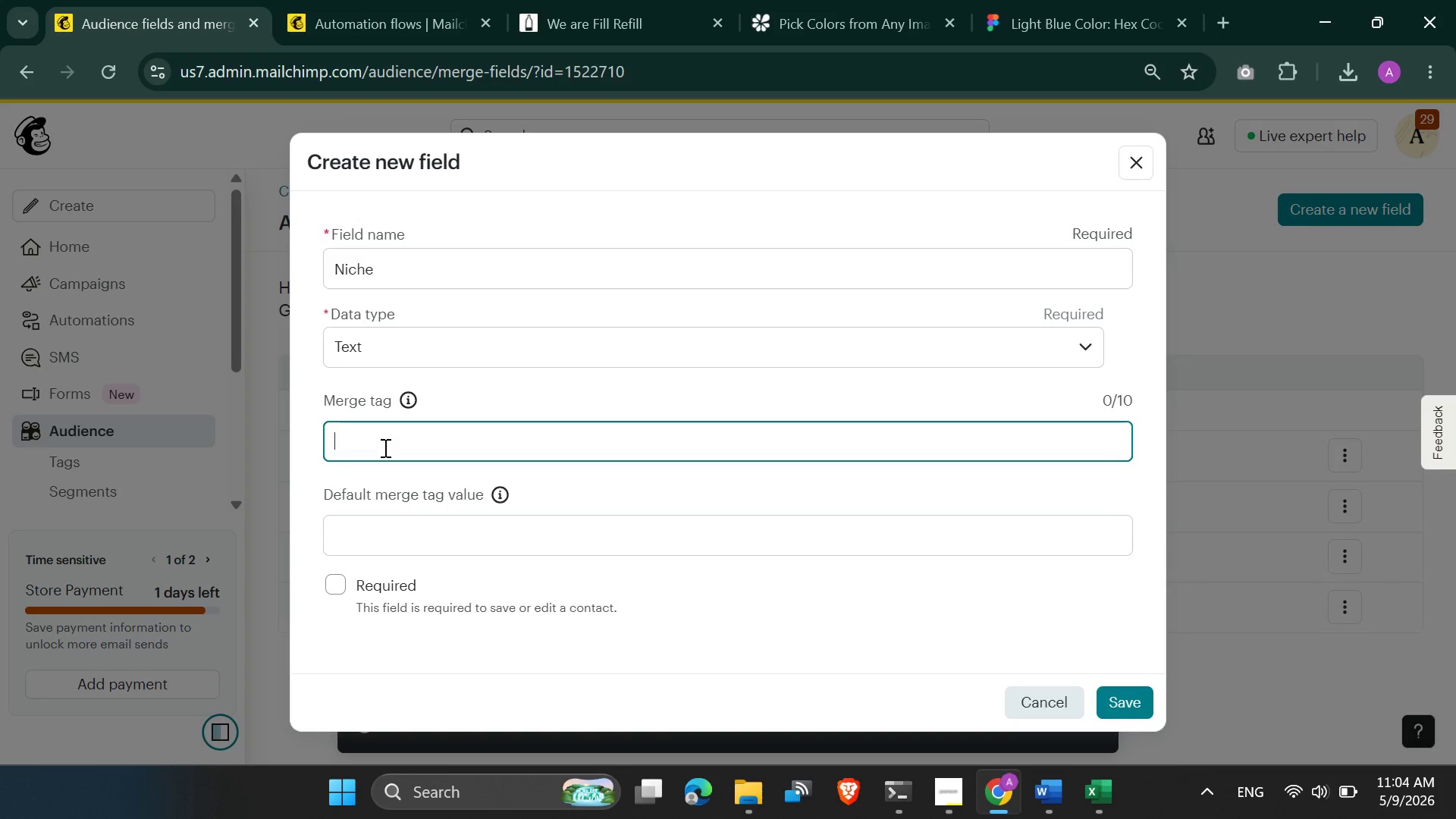 
key(Control+V)
 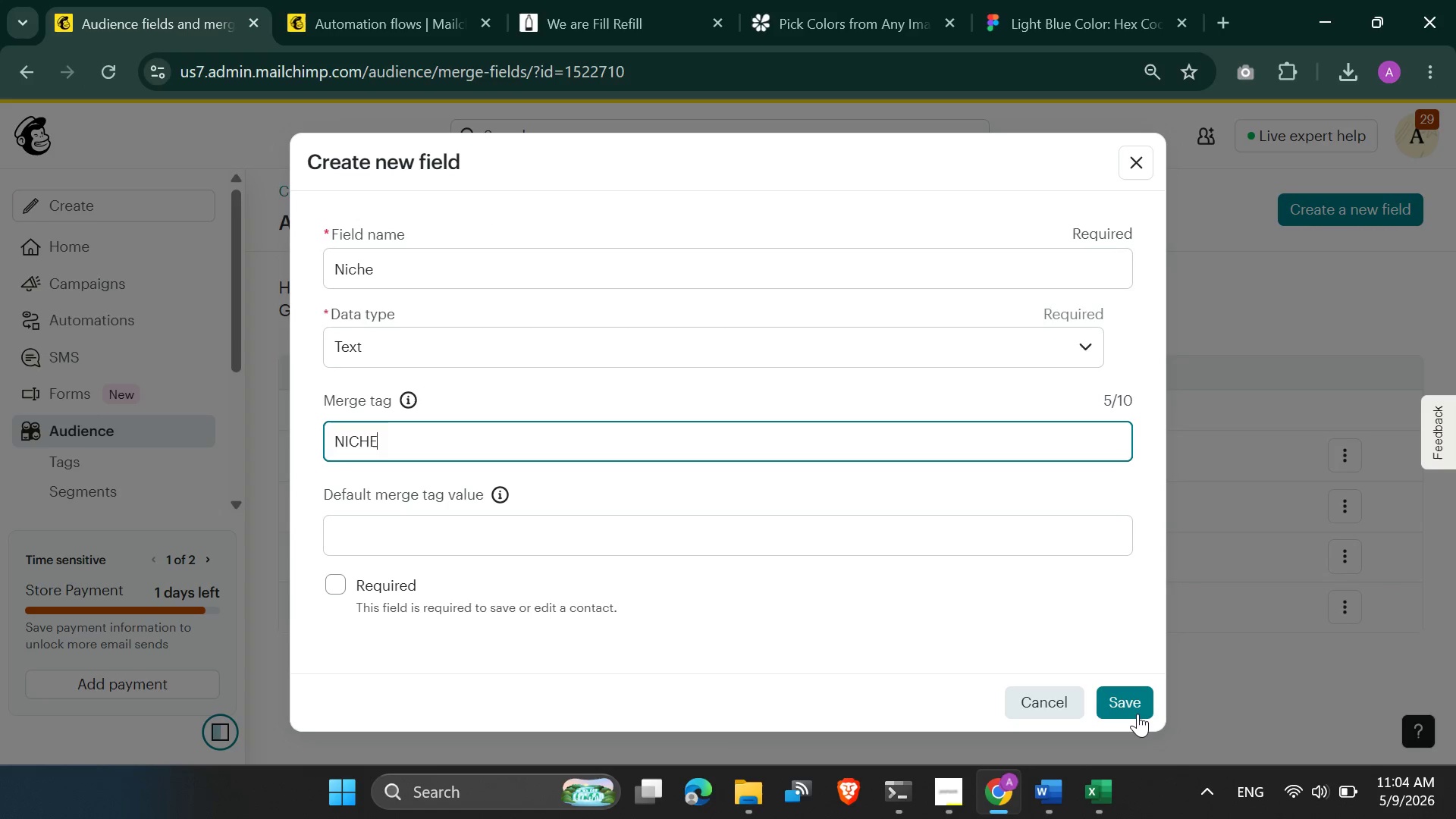 
left_click([1120, 701])
 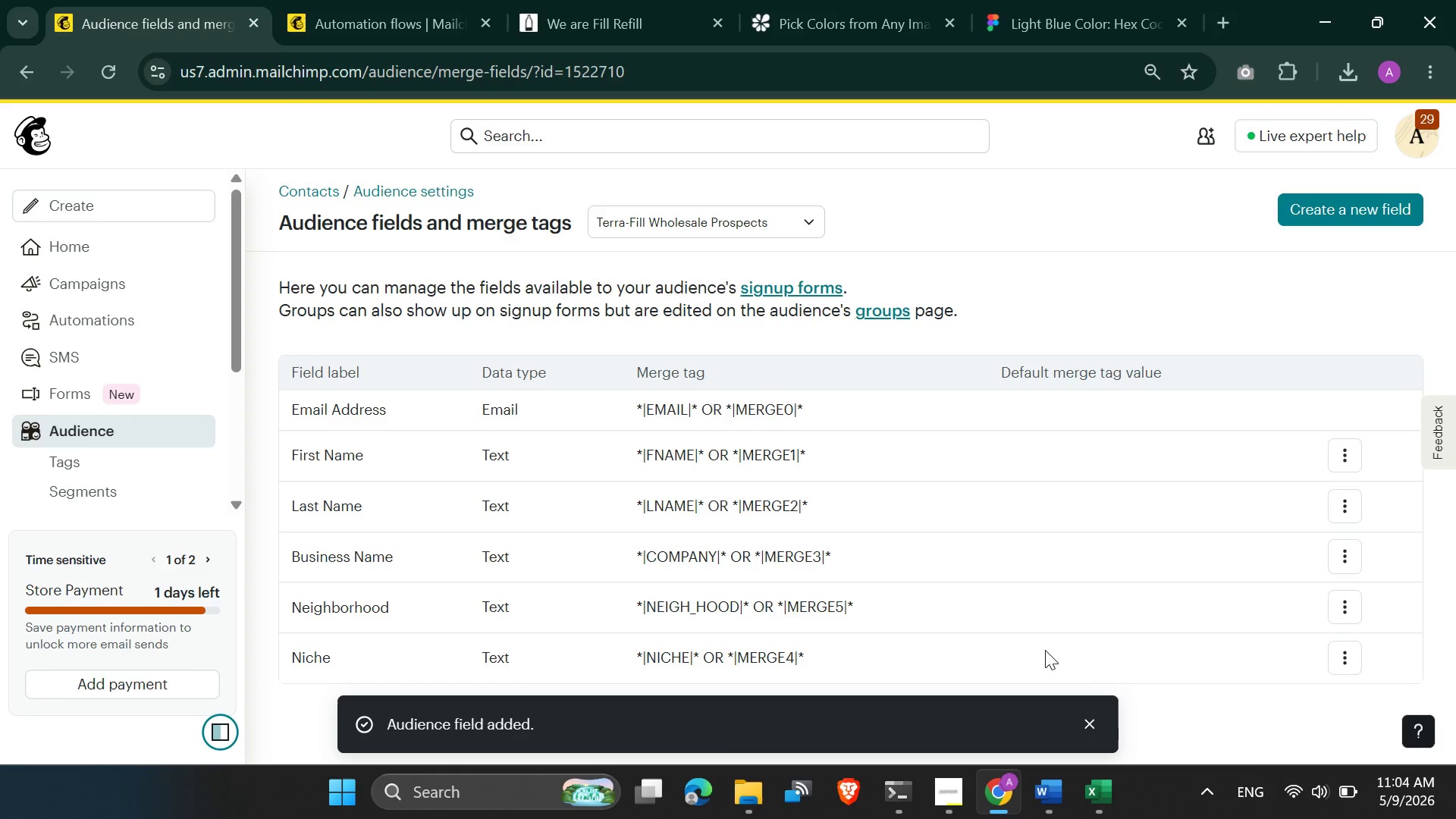 
scroll: coordinate [1045, 650], scroll_direction: none, amount: 0.0
 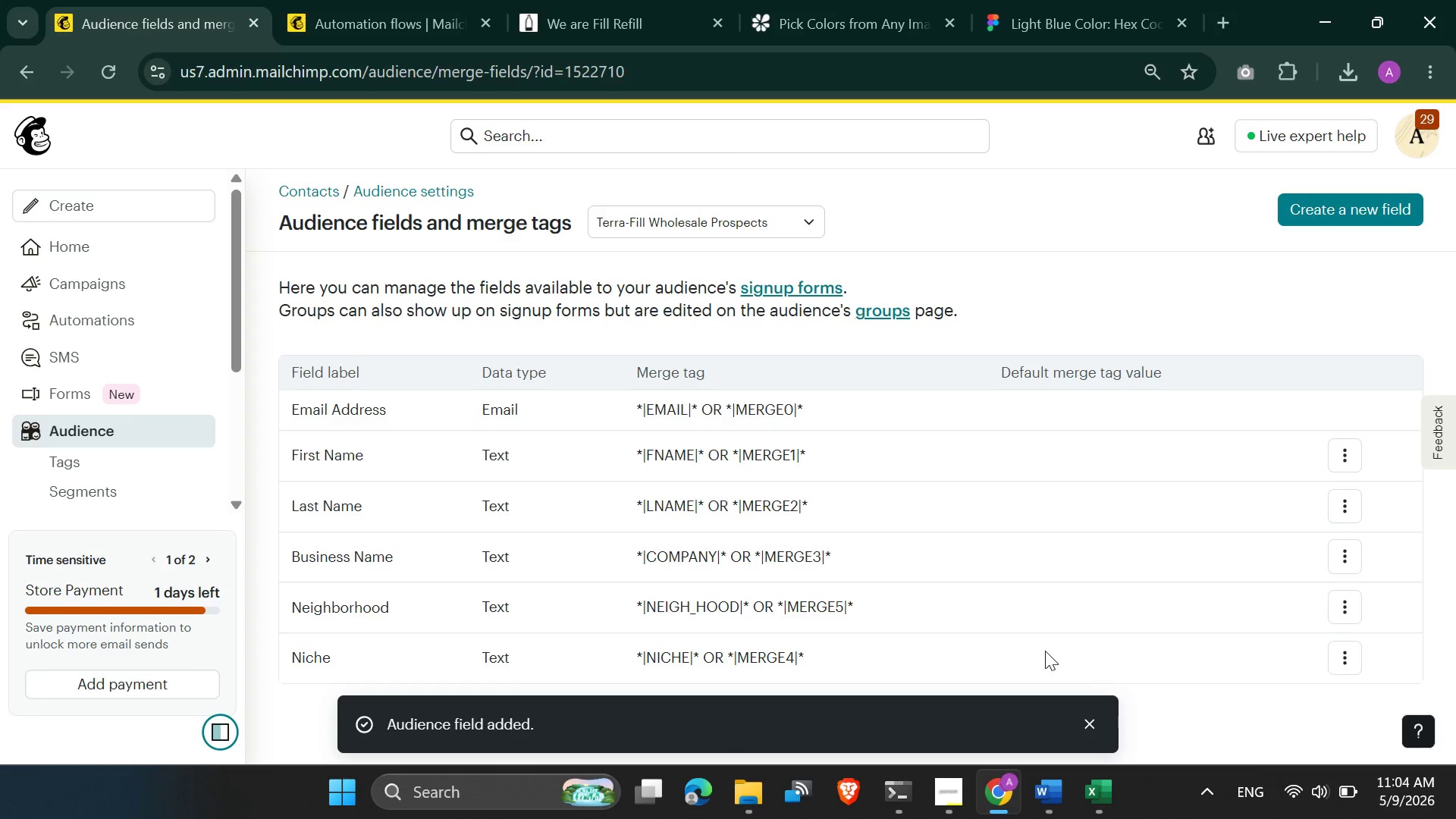 
left_click([1045, 651])
 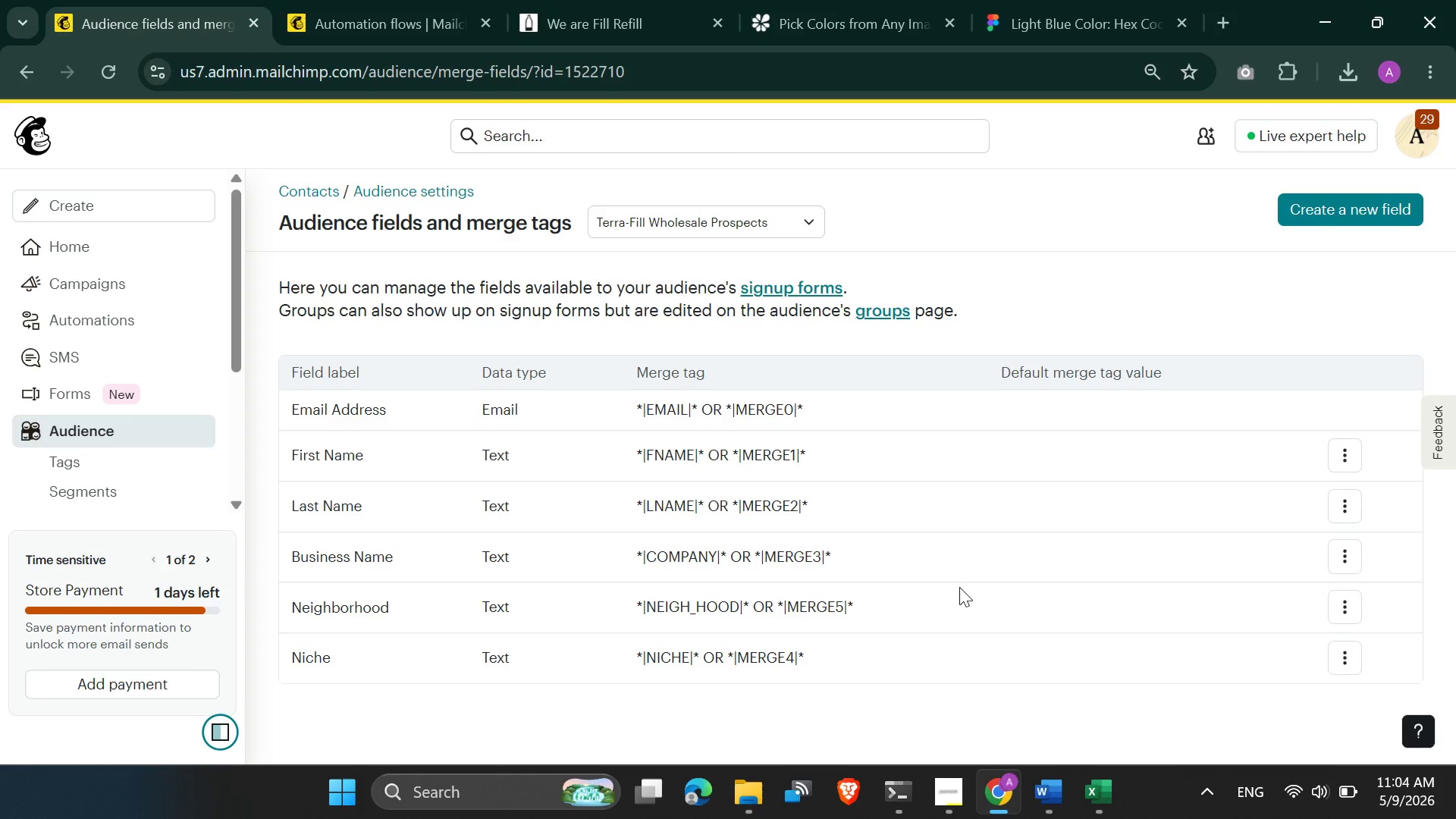 
wait(5.58)
 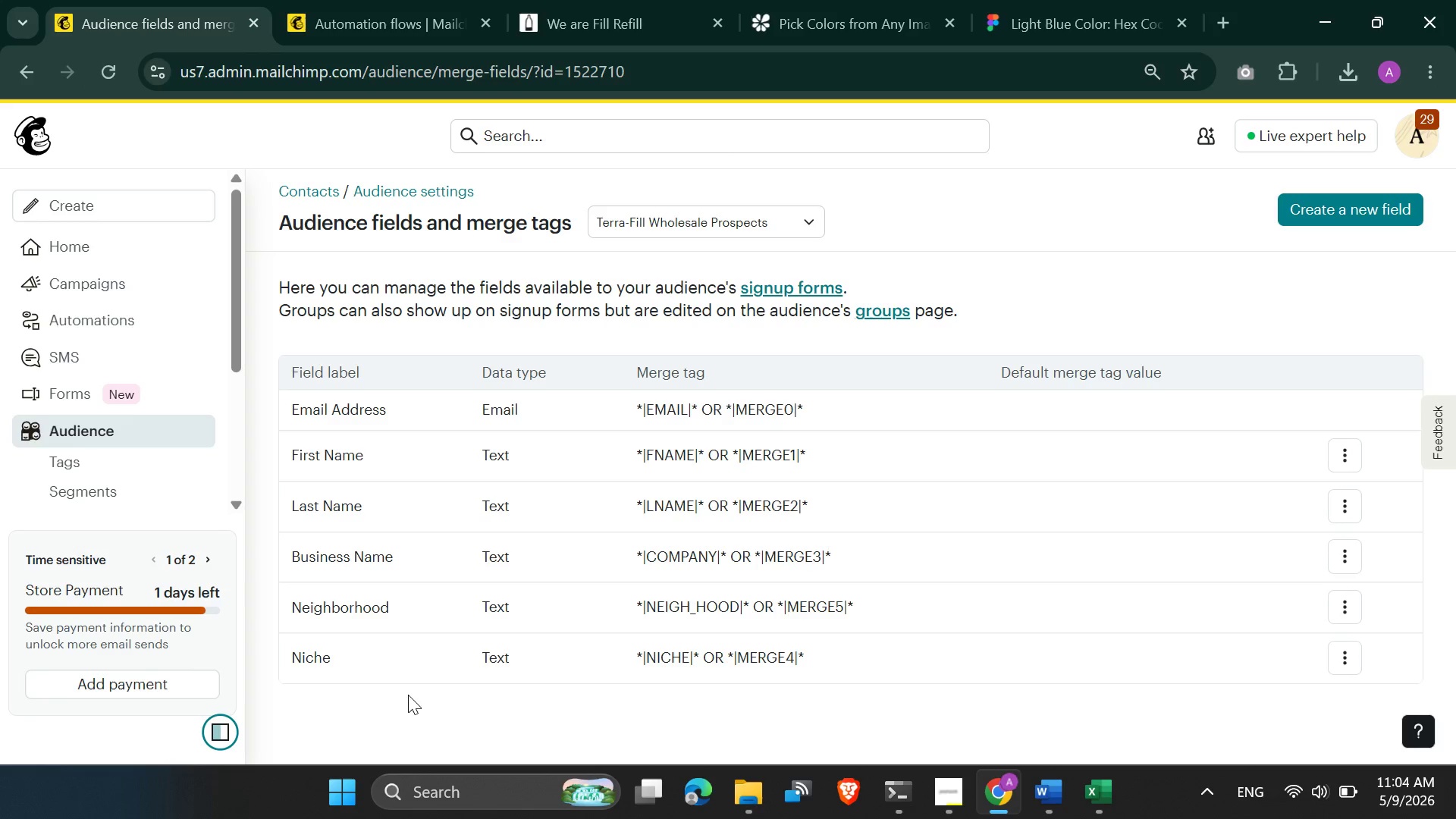 
key(PrintScreen)